 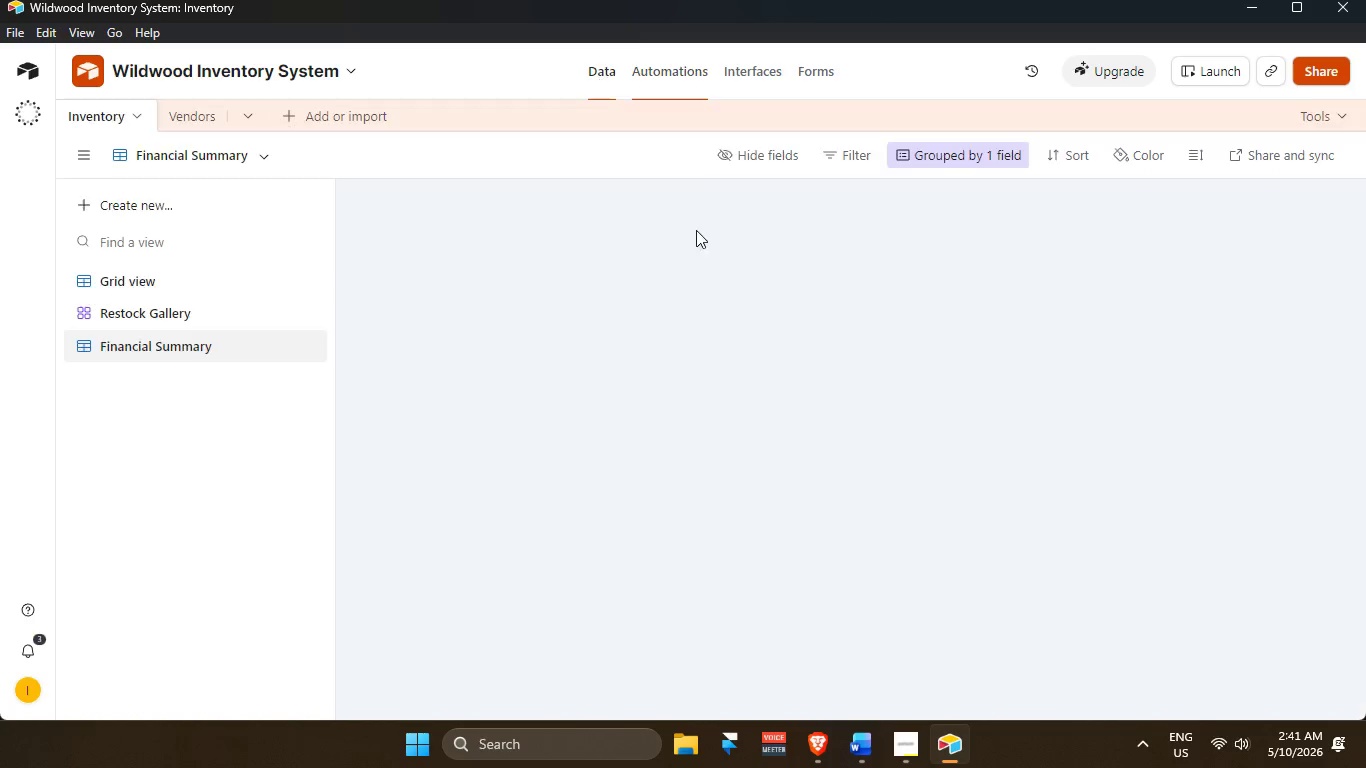 
scroll: coordinate [775, 339], scroll_direction: down, amount: 1.0
 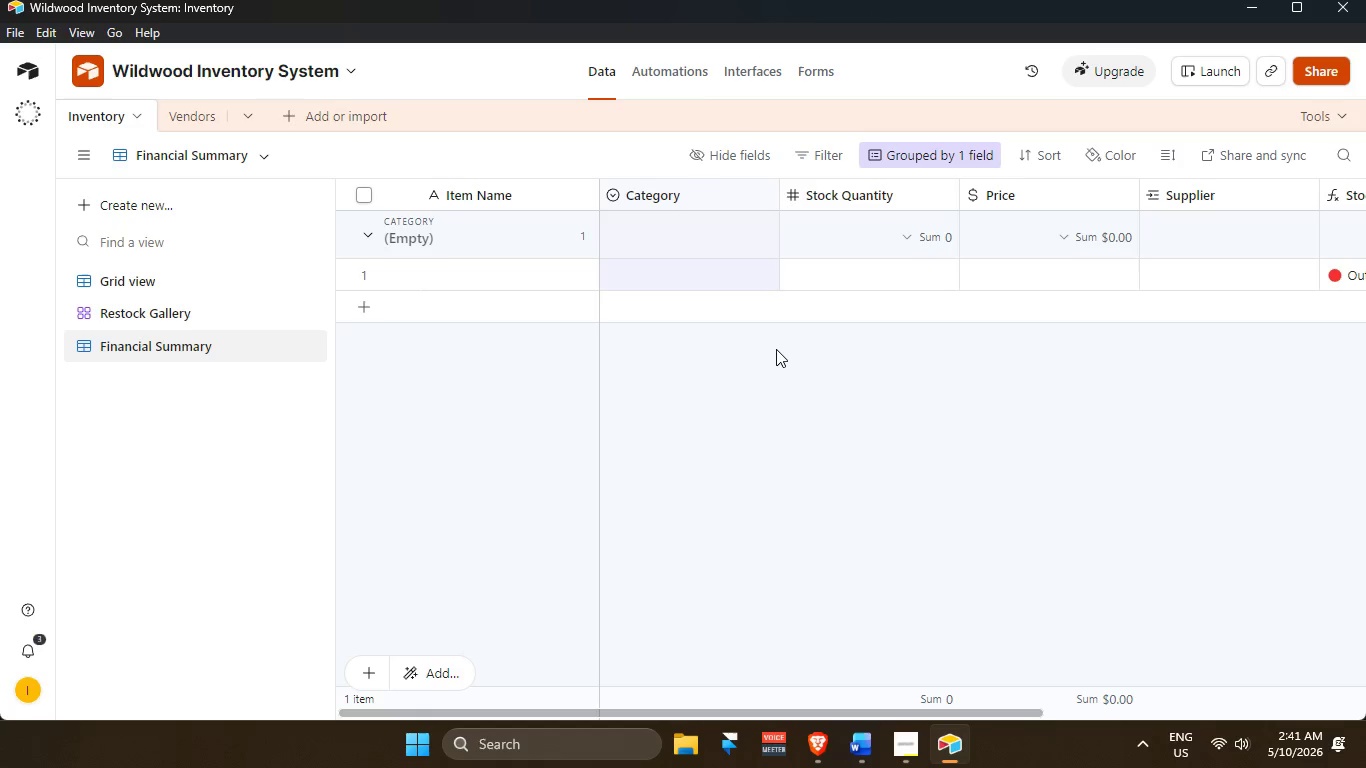 
scroll: coordinate [776, 349], scroll_direction: up, amount: 3.0
 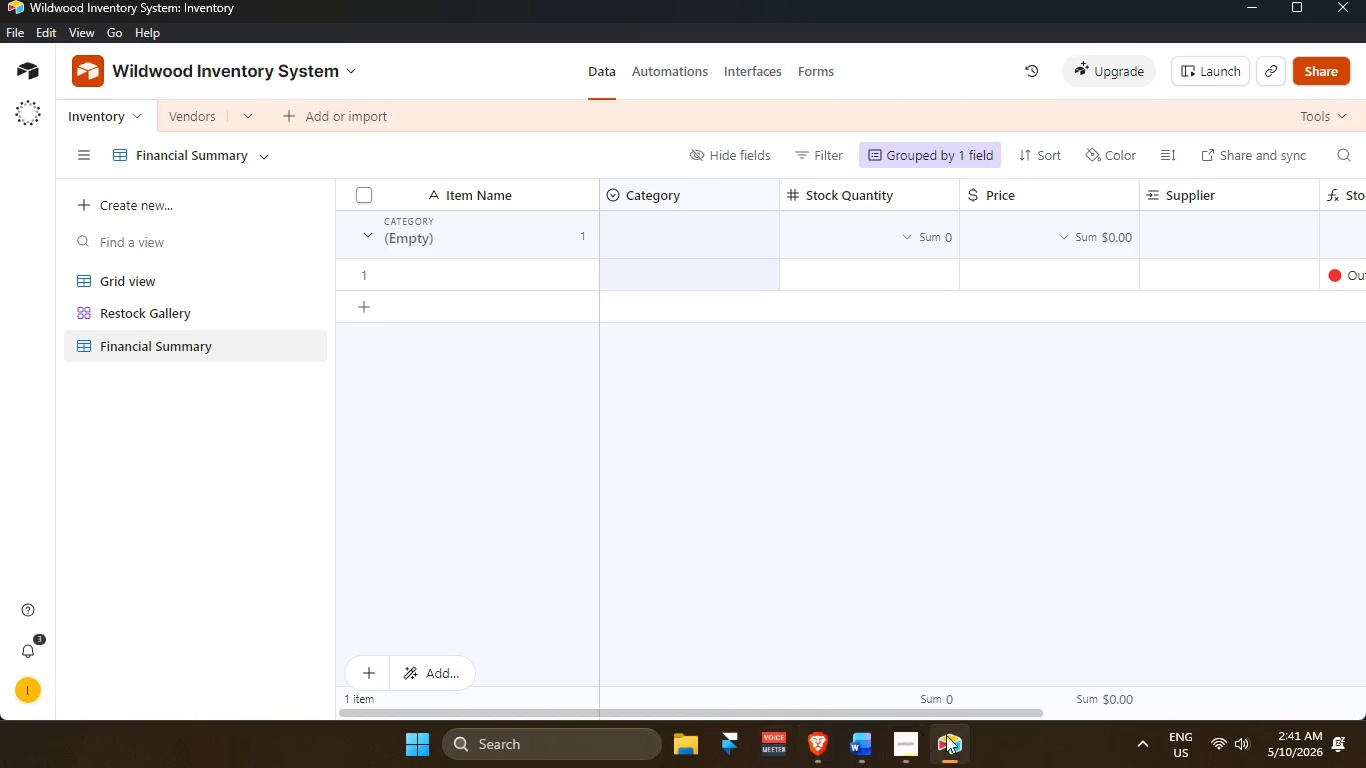 
mouse_move([902, 759])
 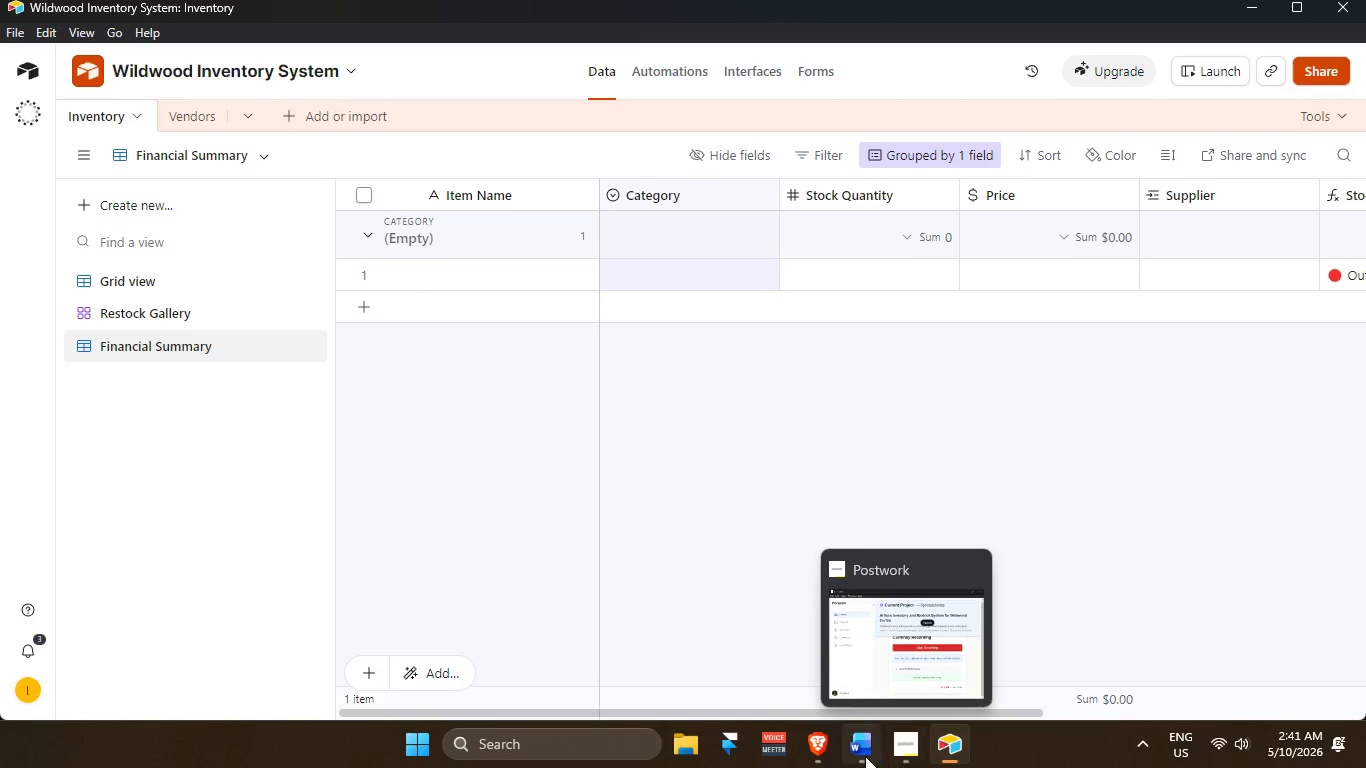 
left_click([865, 756])
 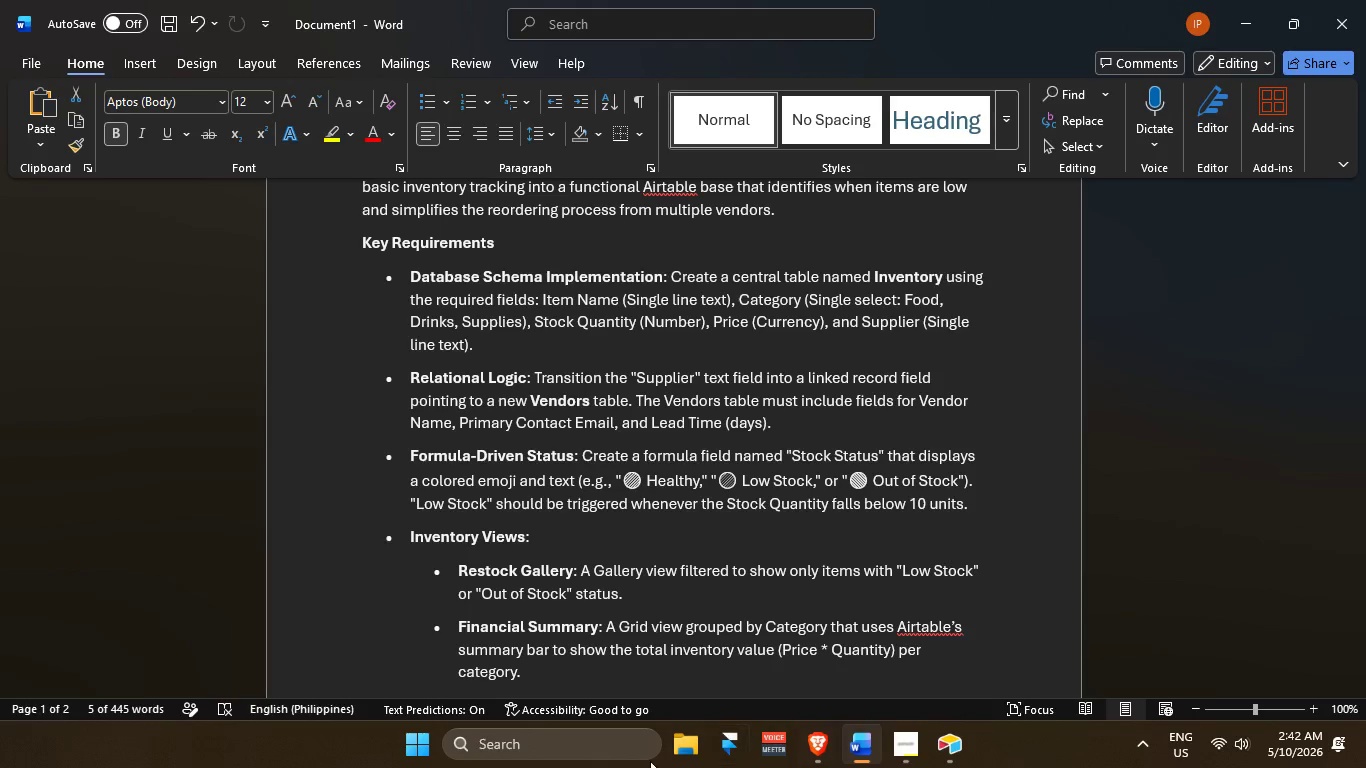 
left_click([679, 749])
 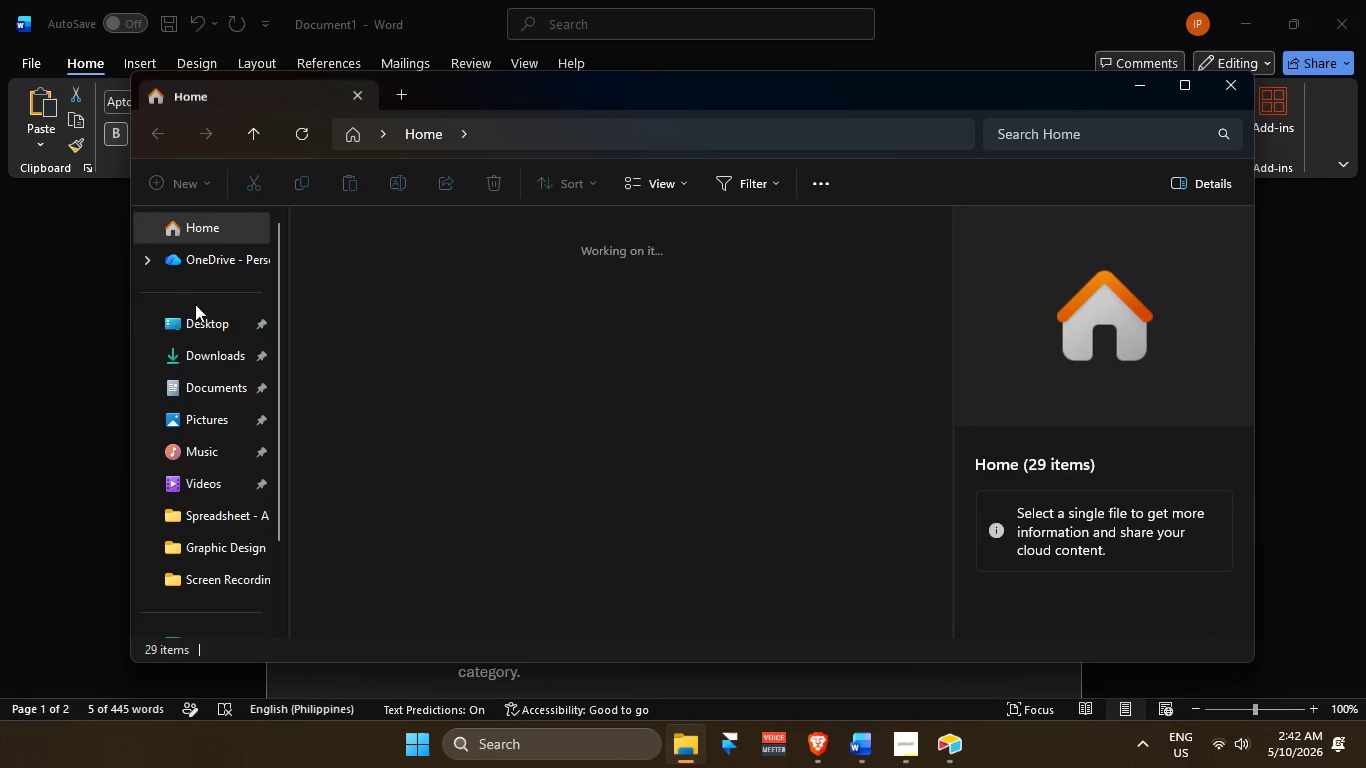 
left_click([200, 317])
 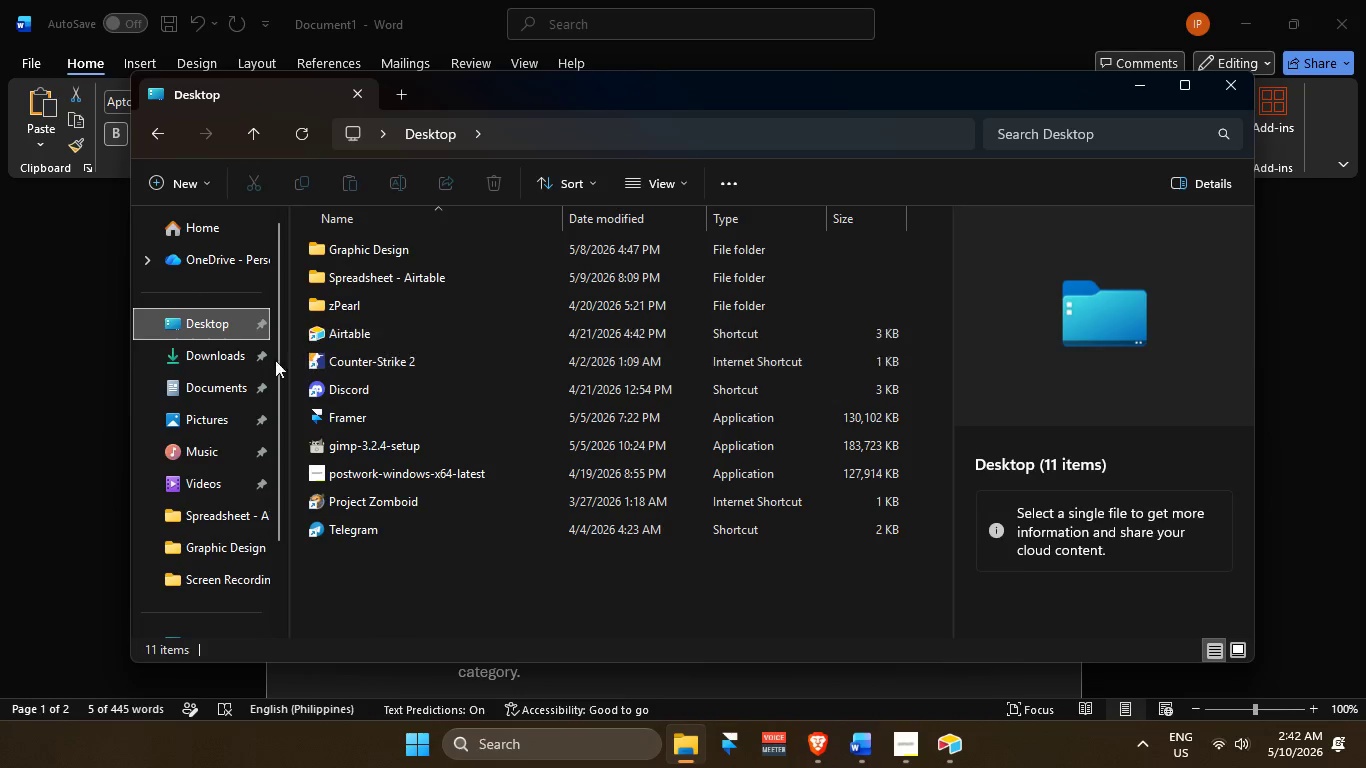 
left_click([228, 363])
 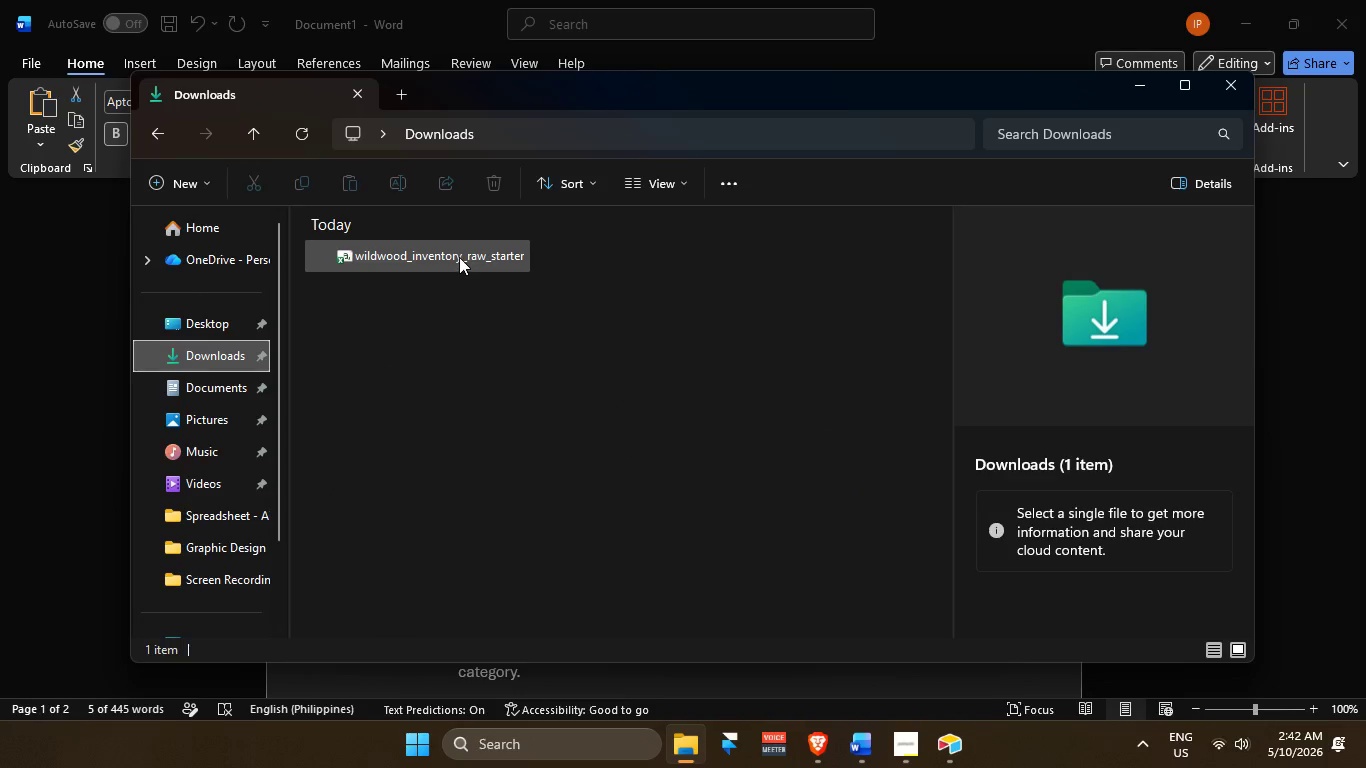 
double_click([459, 256])
 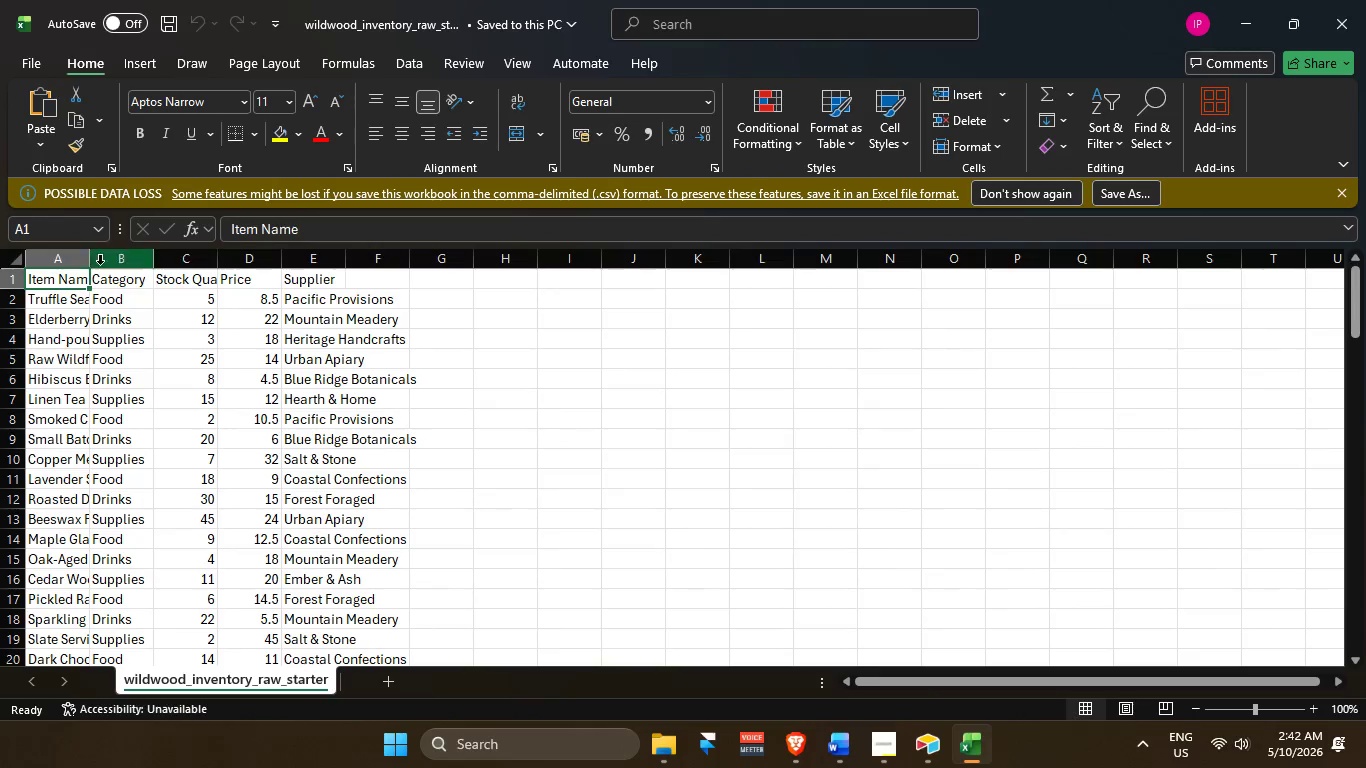 
left_click_drag(start_coordinate=[43, 264], to_coordinate=[512, 265])
 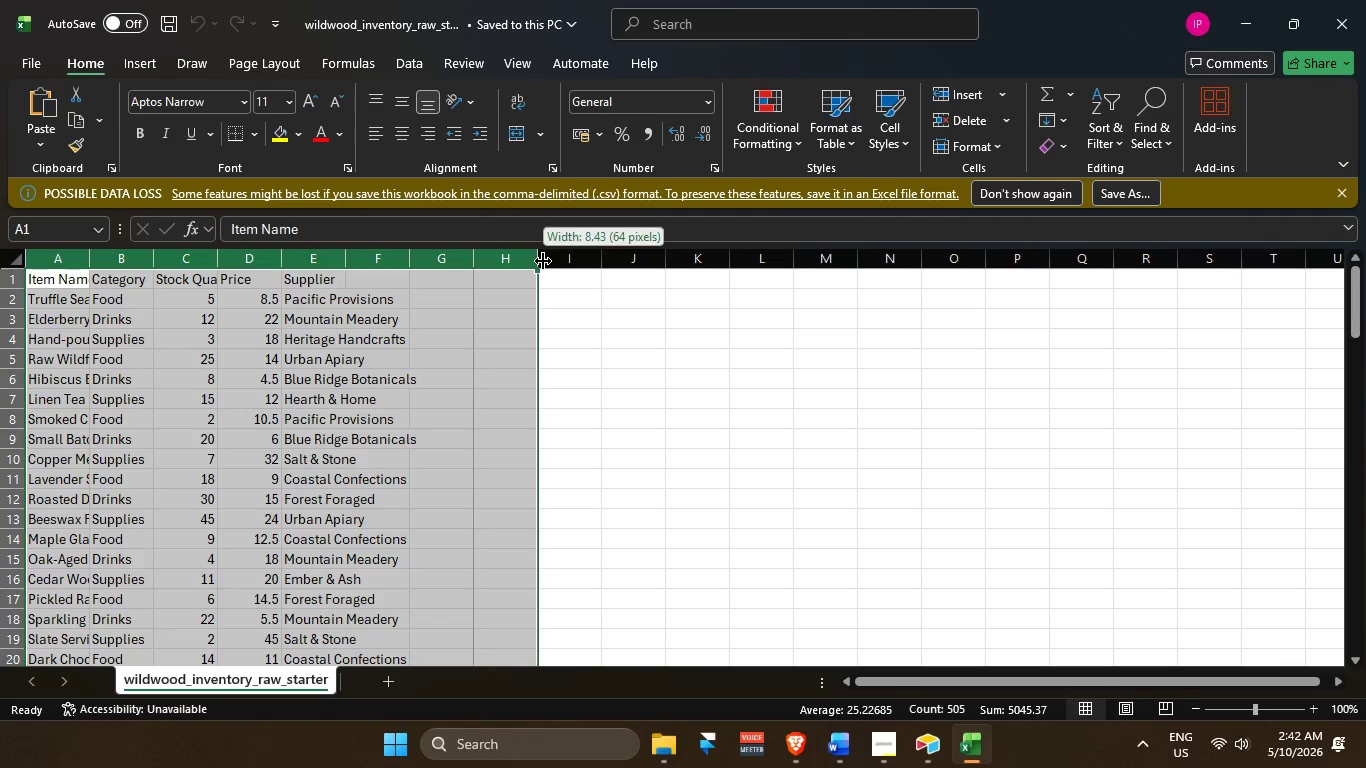 
double_click([543, 261])
 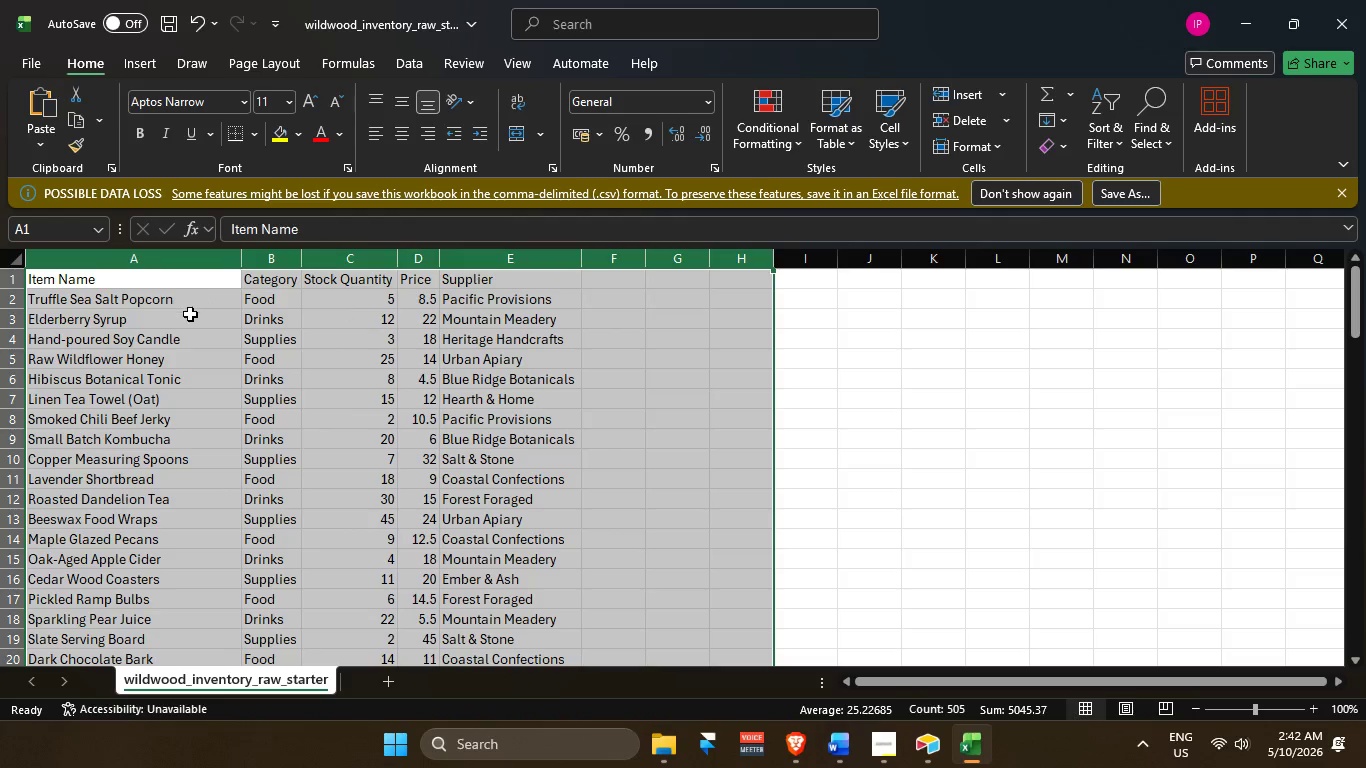 
left_click([165, 305])
 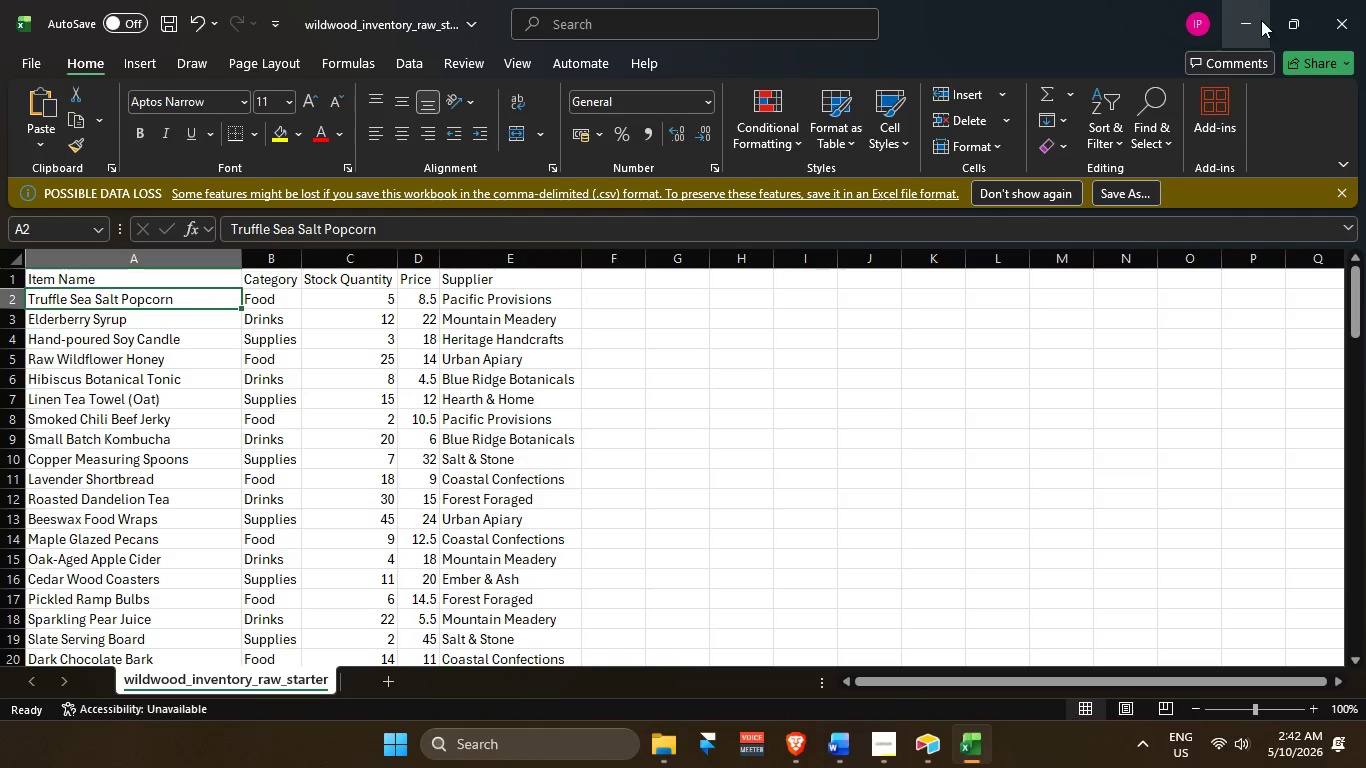 
left_click([1255, 20])
 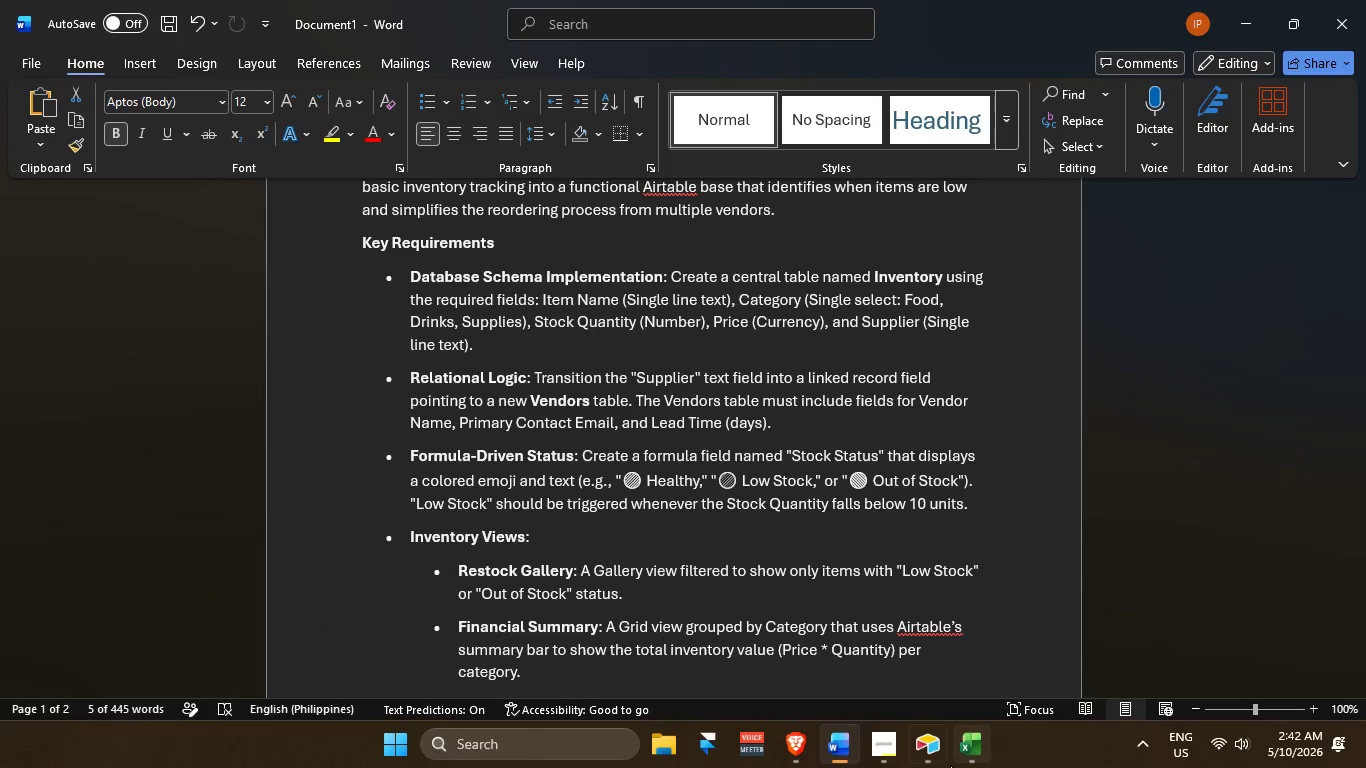 
left_click([973, 745])
 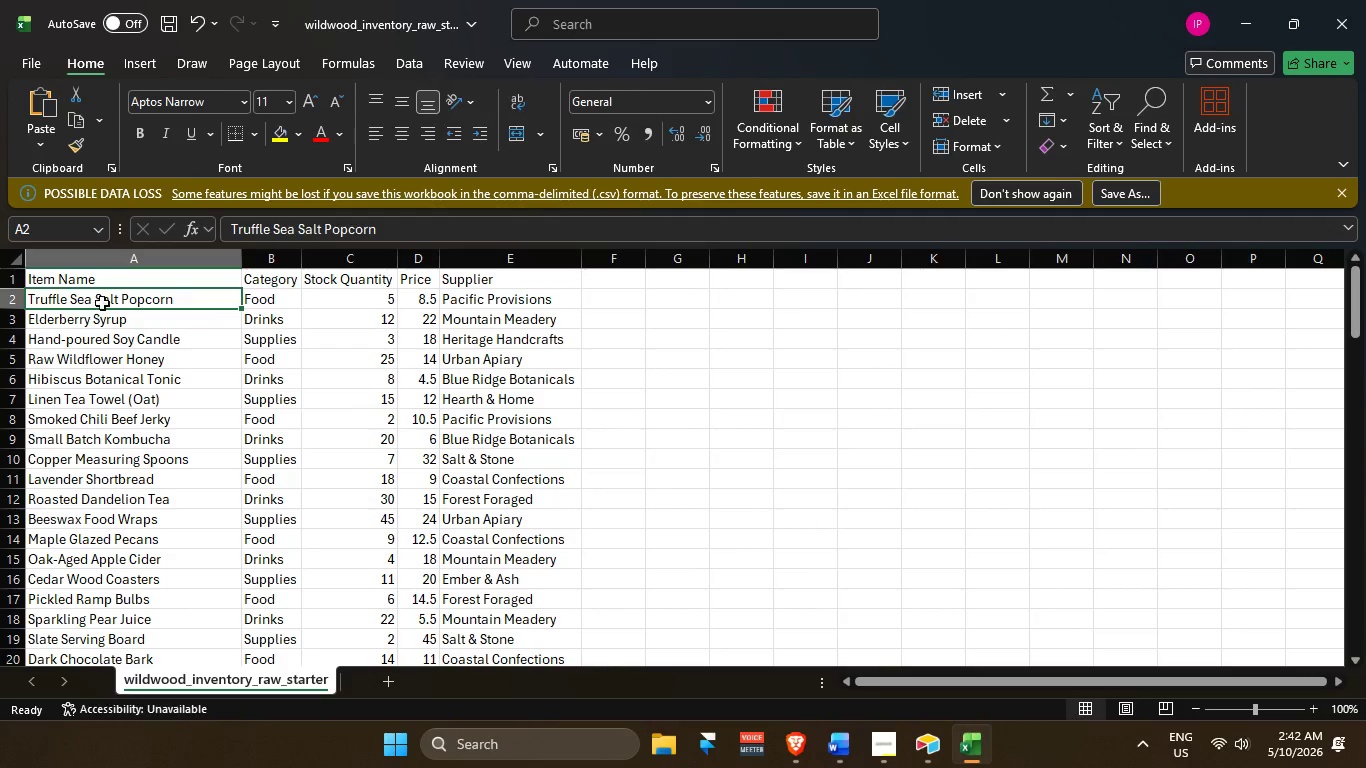 
scroll: coordinate [104, 301], scroll_direction: up, amount: 2.0
 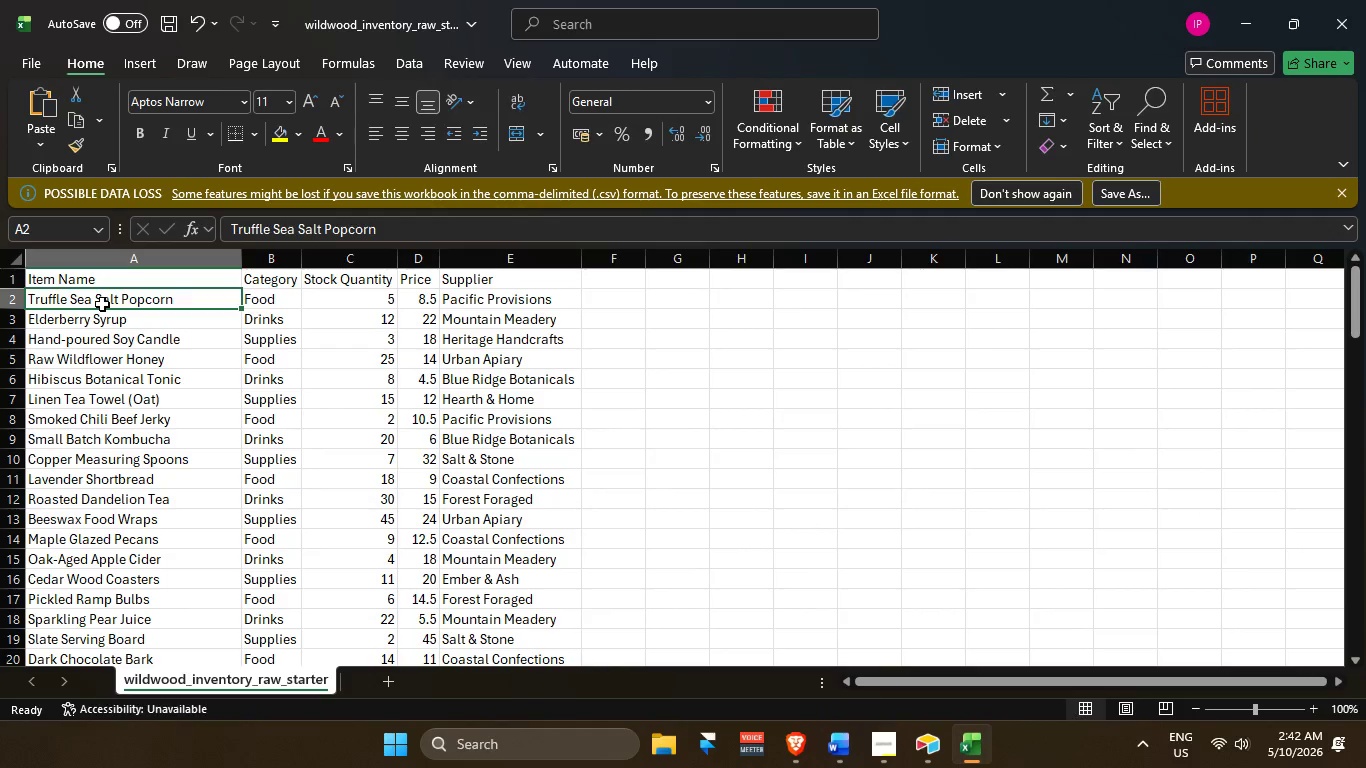 
left_click_drag(start_coordinate=[102, 304], to_coordinate=[134, 622])
 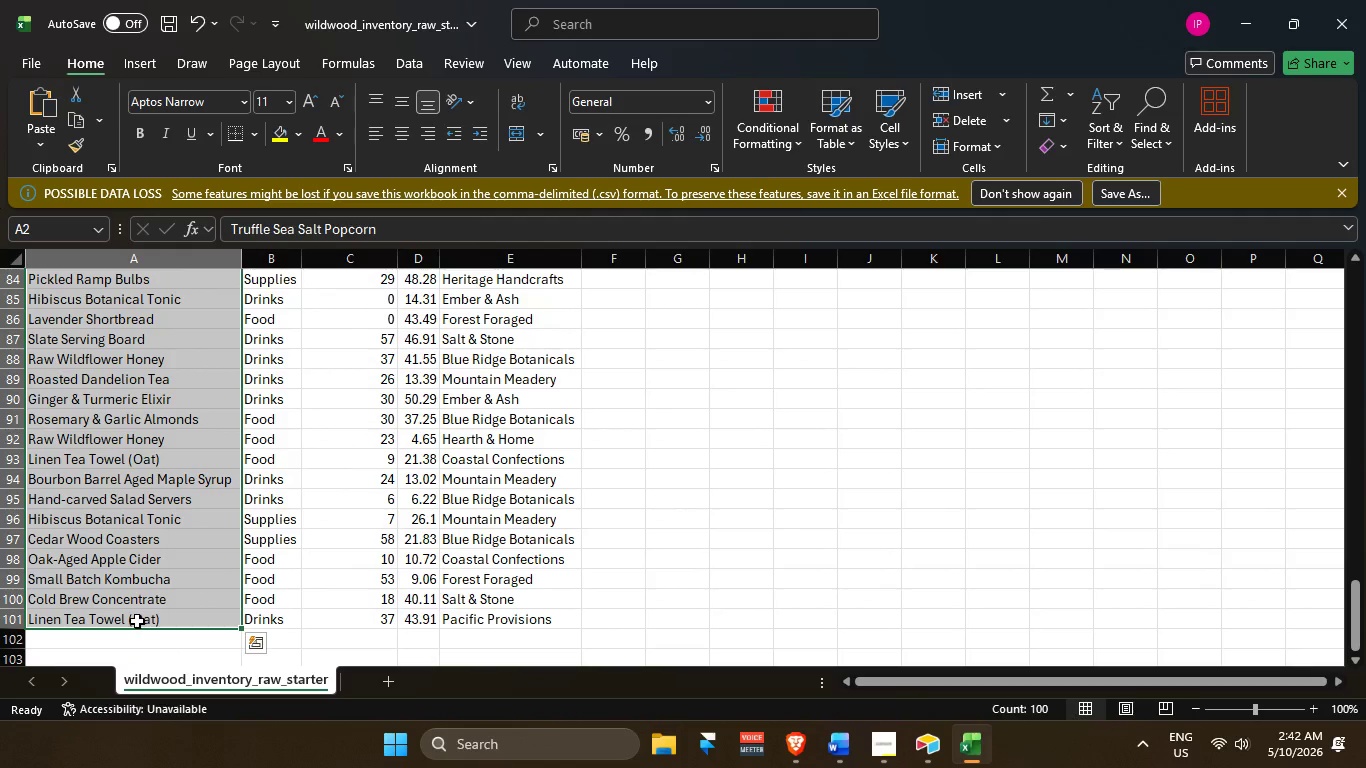 
right_click([137, 621])
 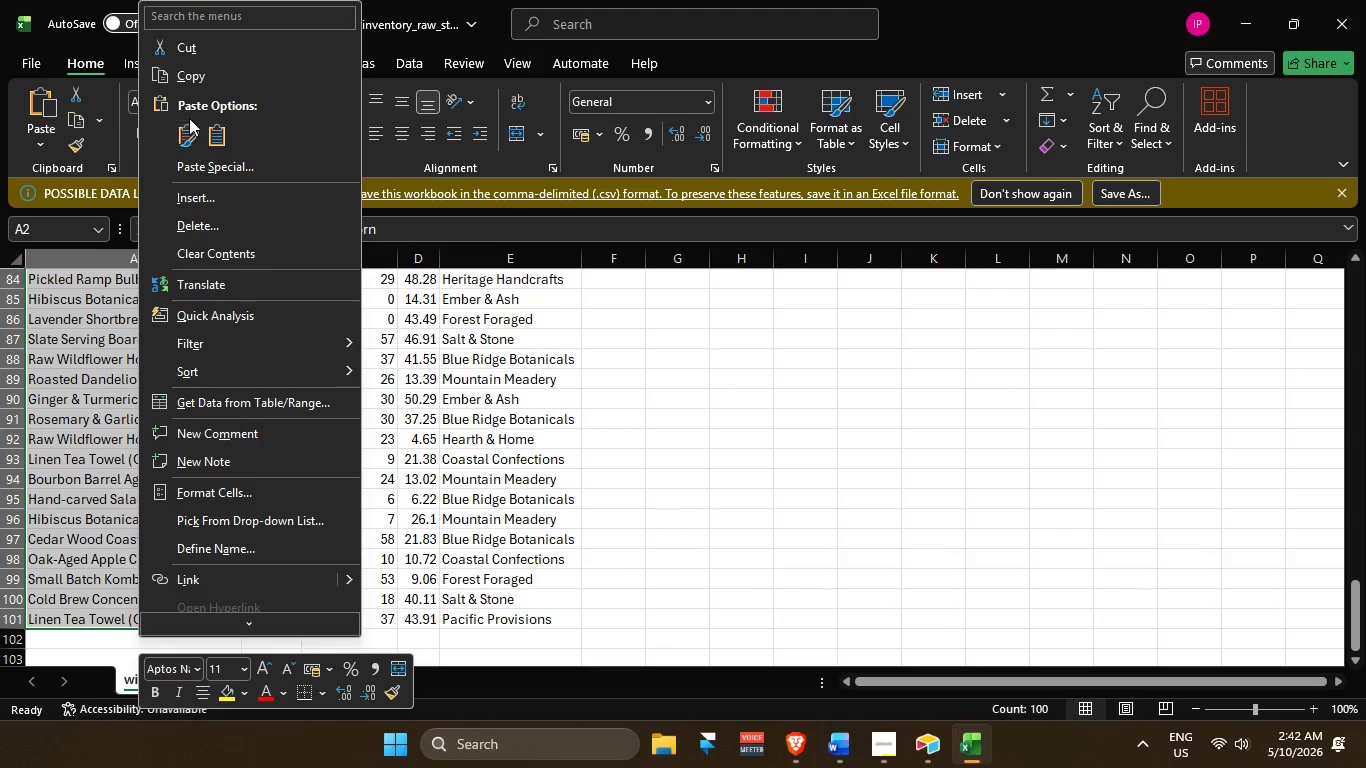 
left_click([182, 73])